 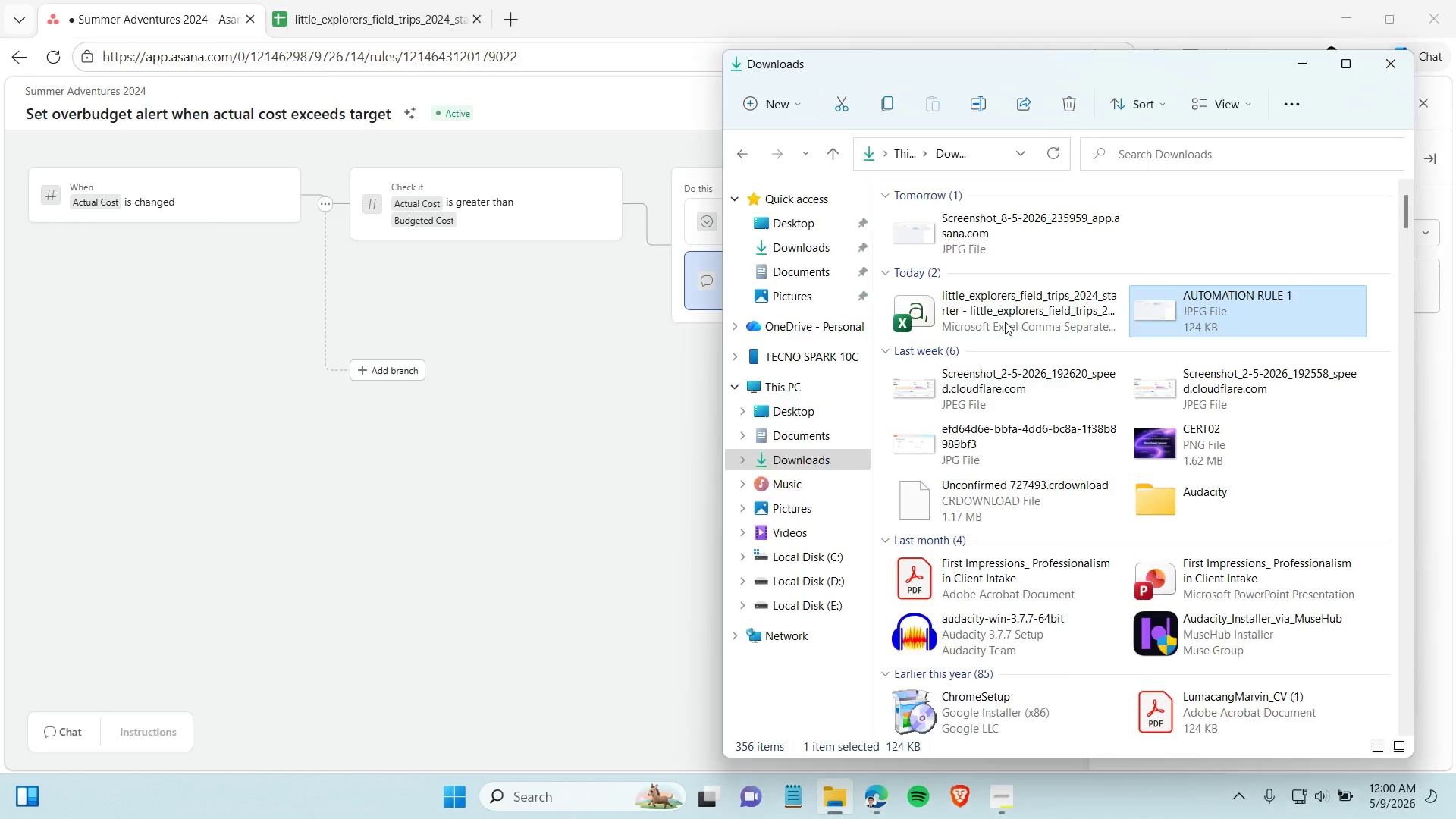 
left_click([981, 229])
 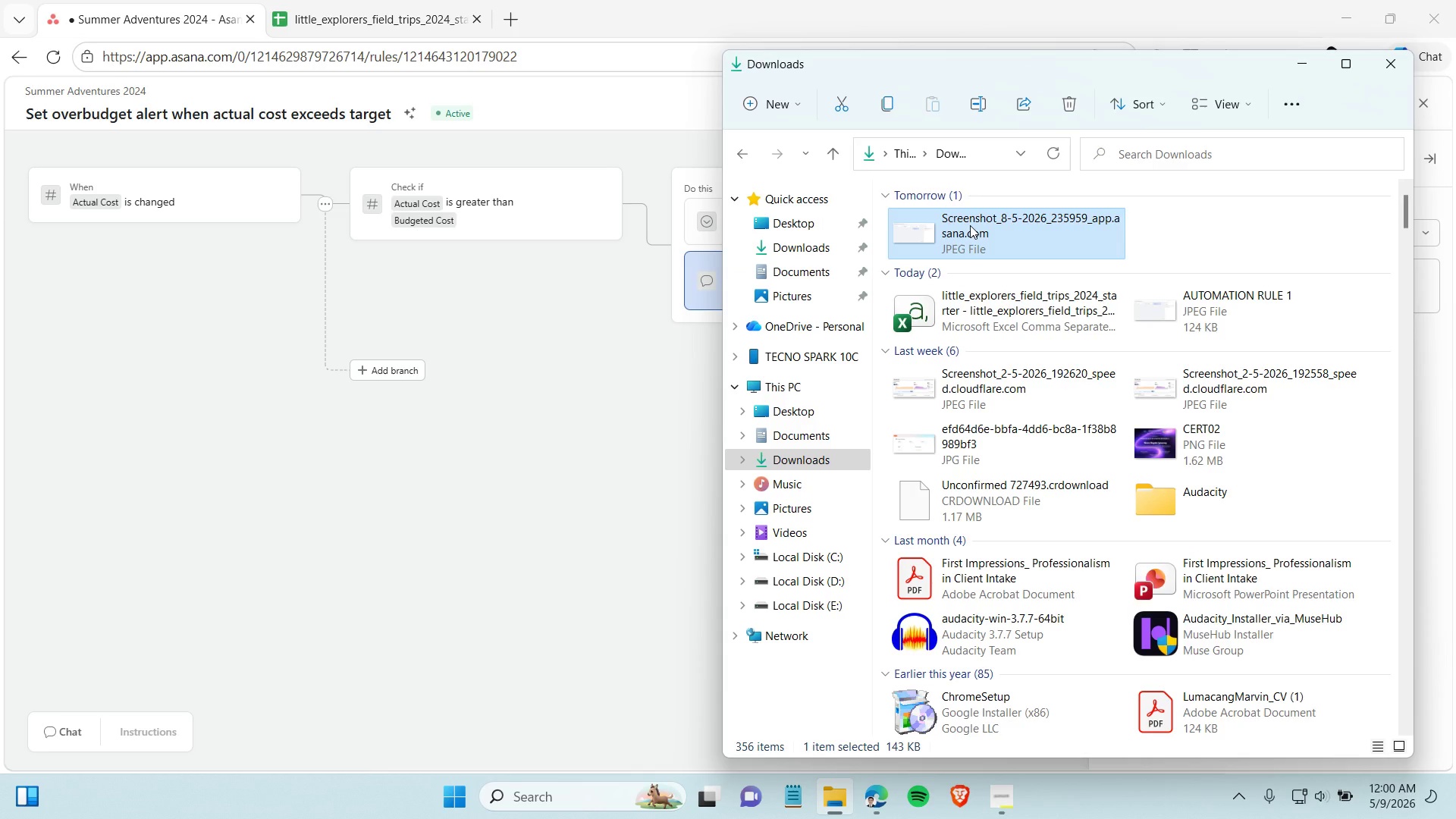 
left_click([970, 225])
 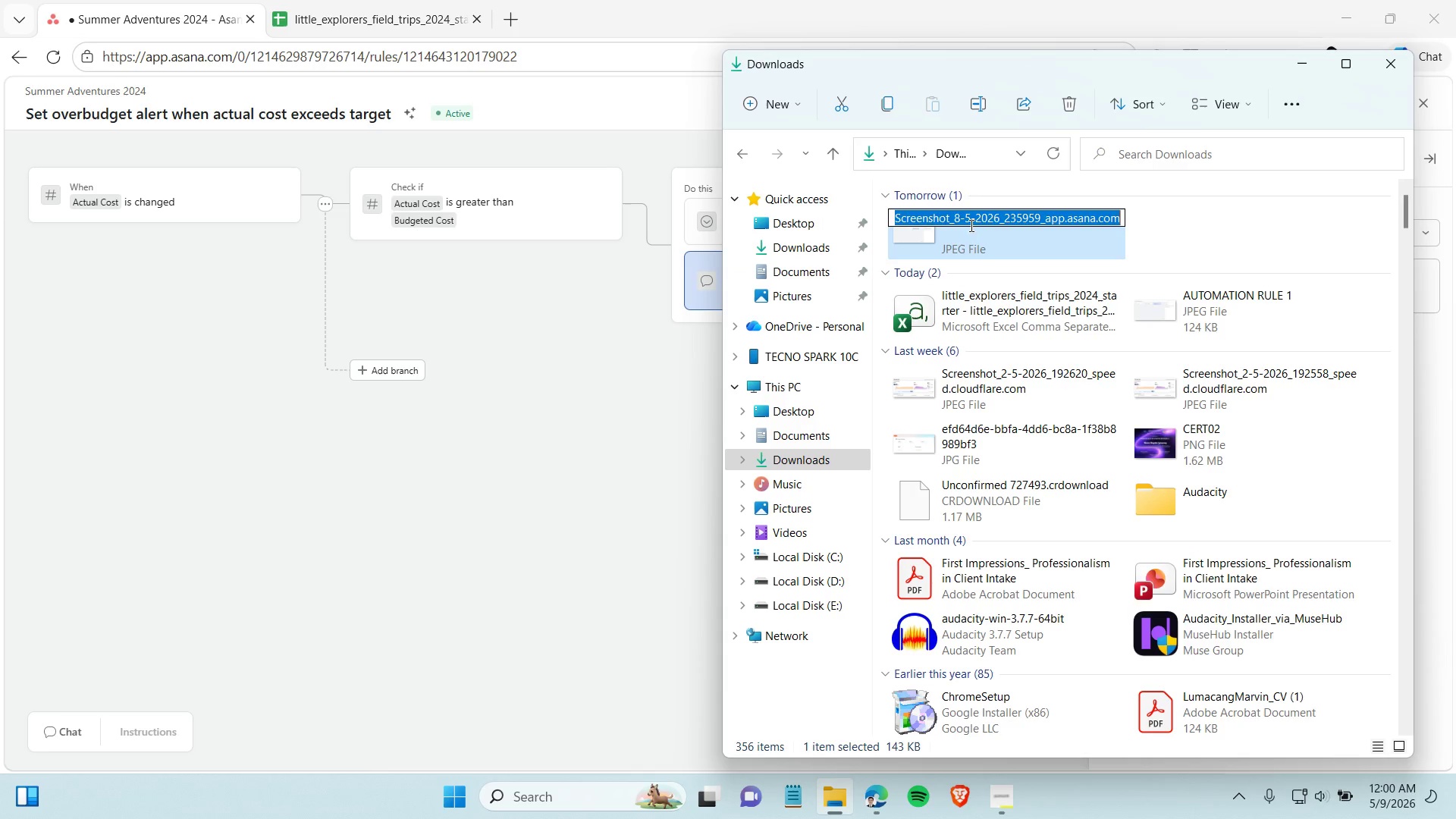 
type(AUTOMATION RULE 2)
 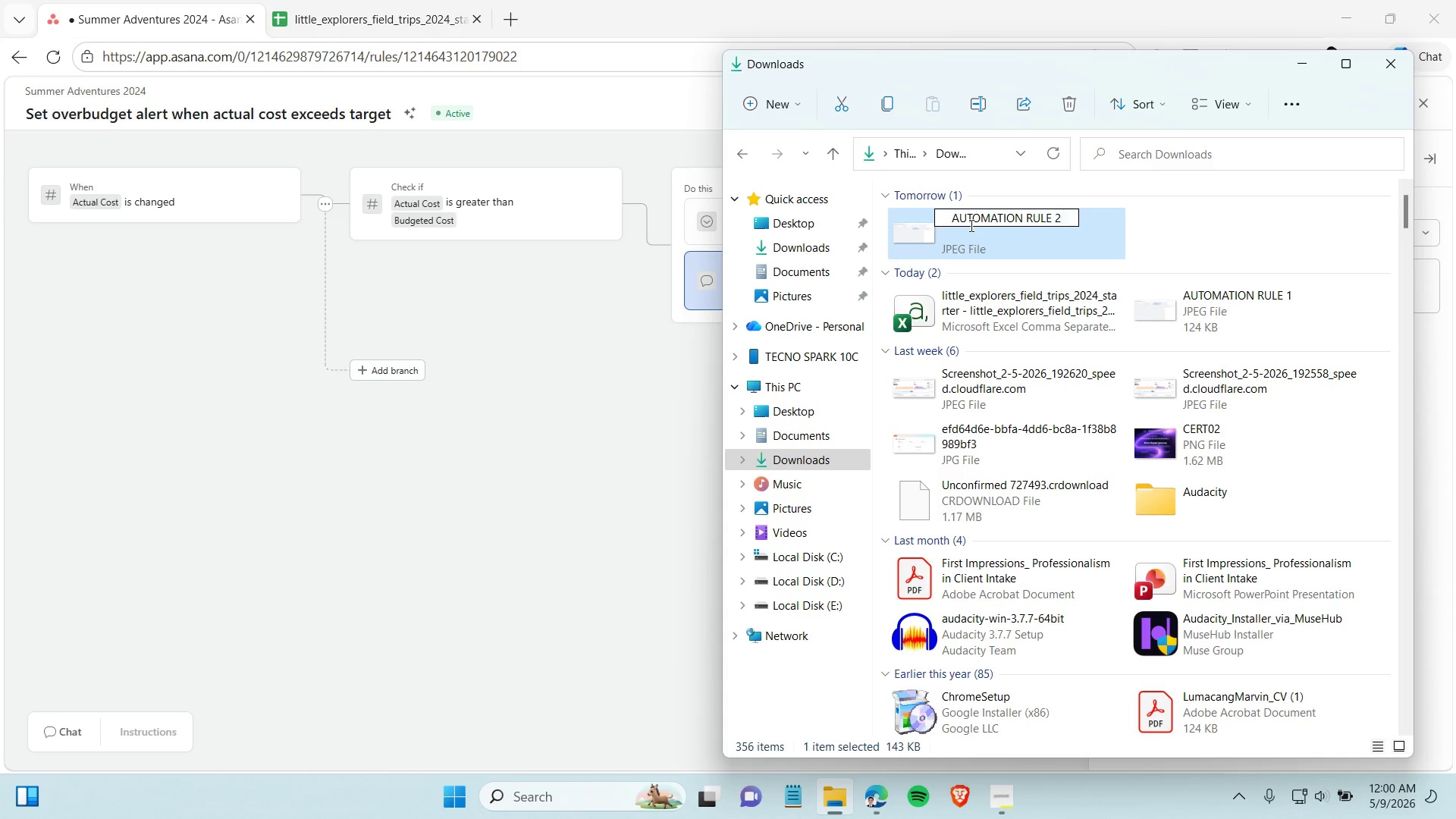 
key(Enter)
 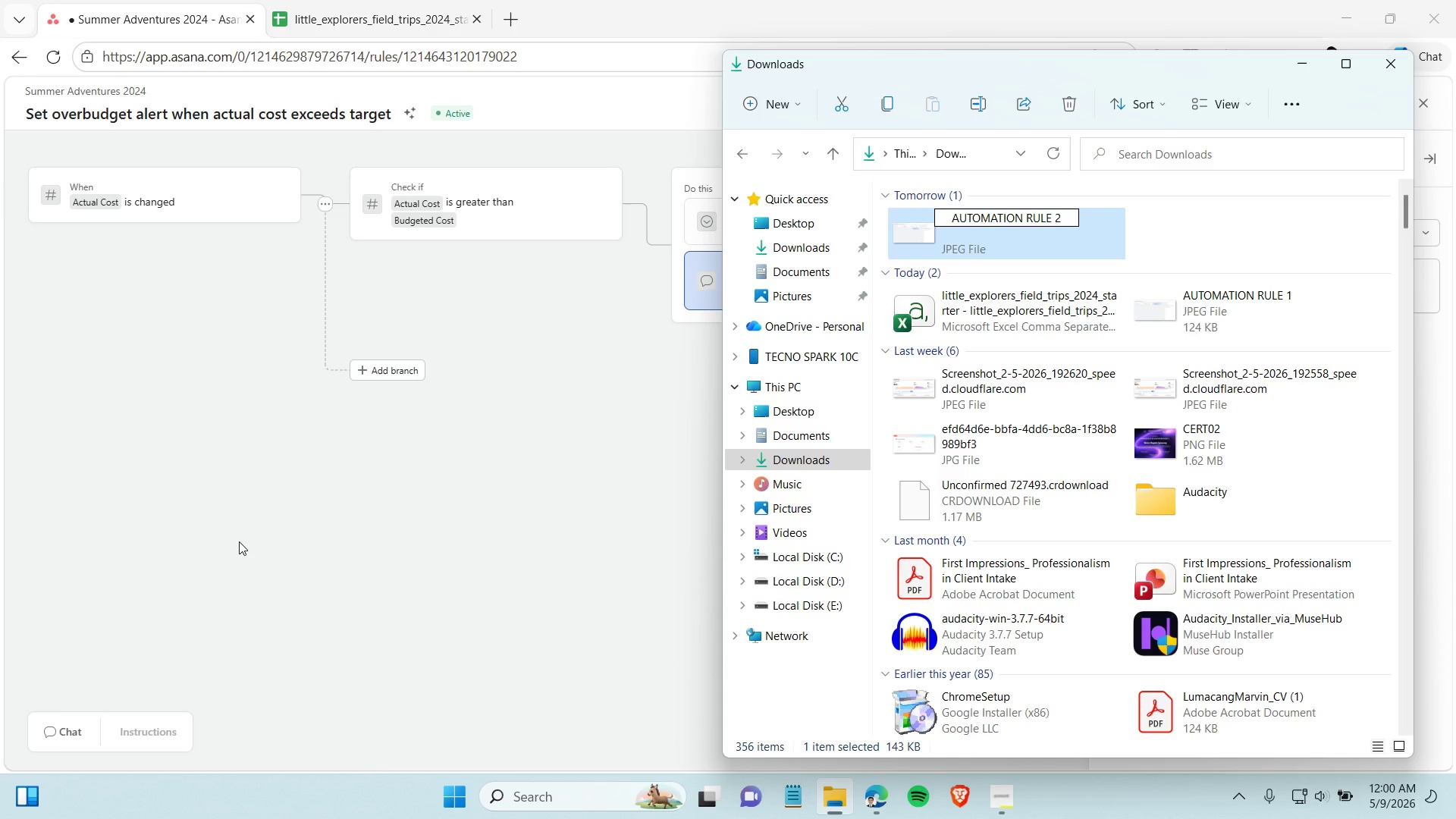 
left_click([238, 541])
 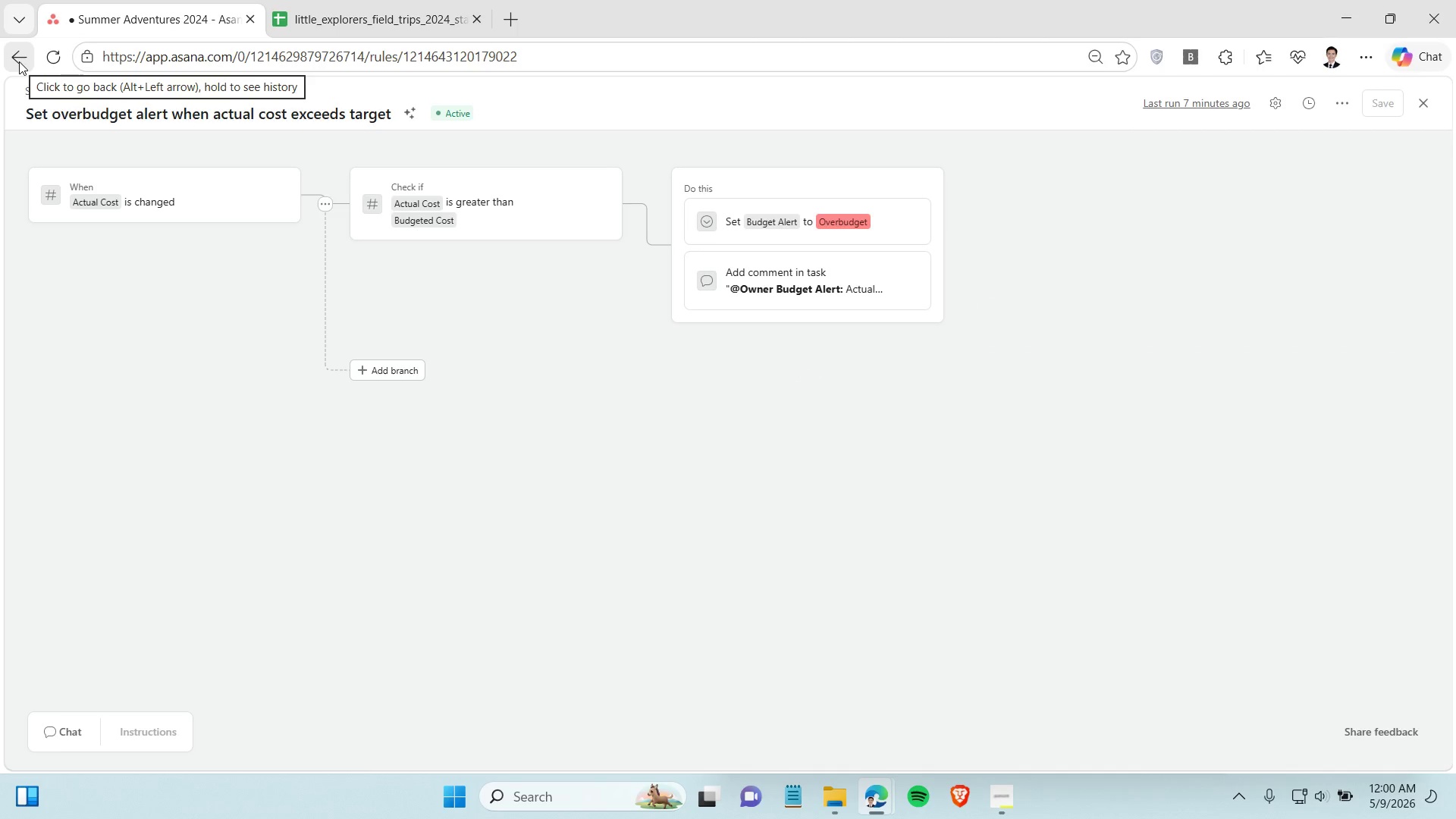 
left_click([19, 61])
 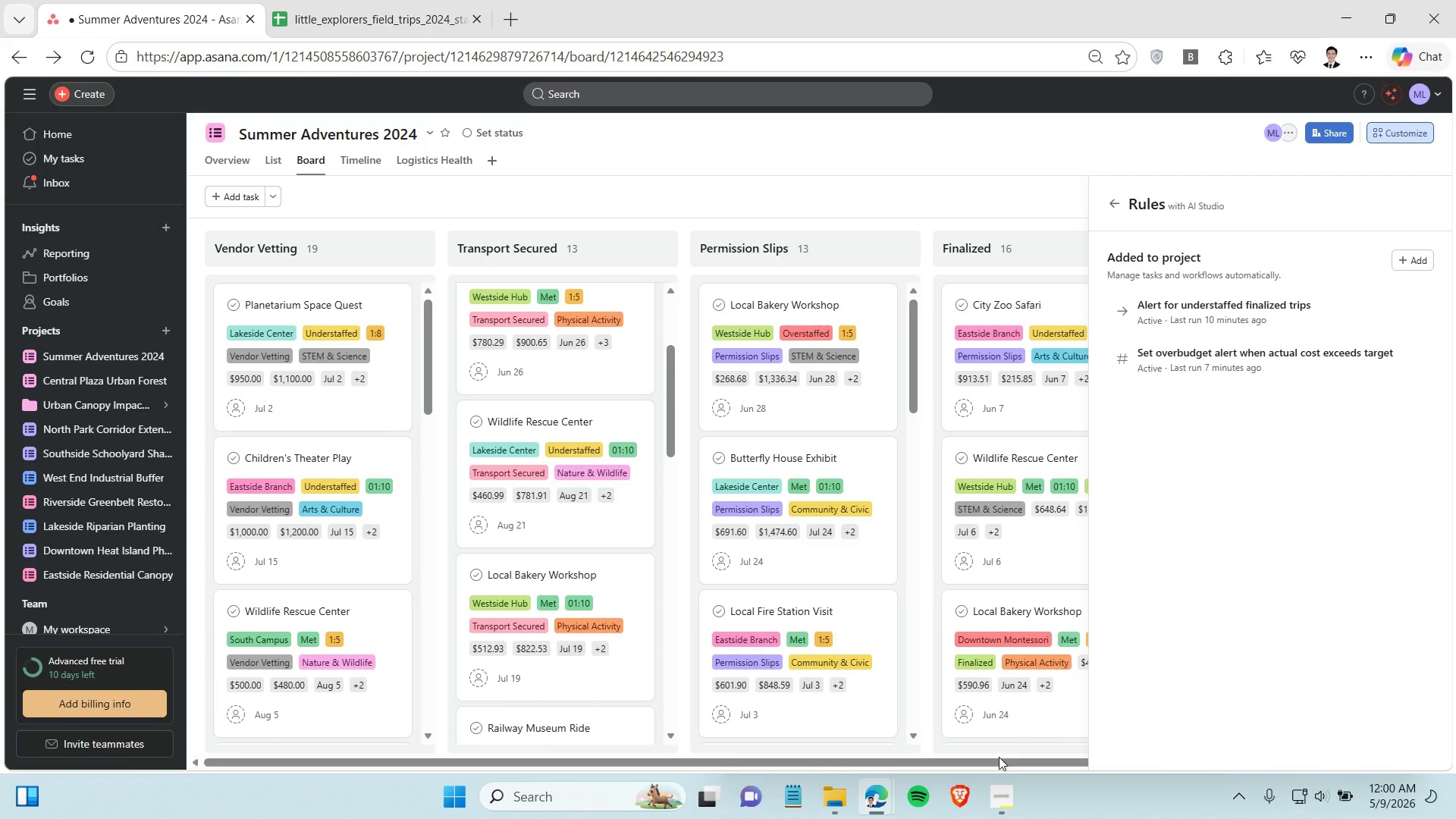 
left_click([991, 793])